 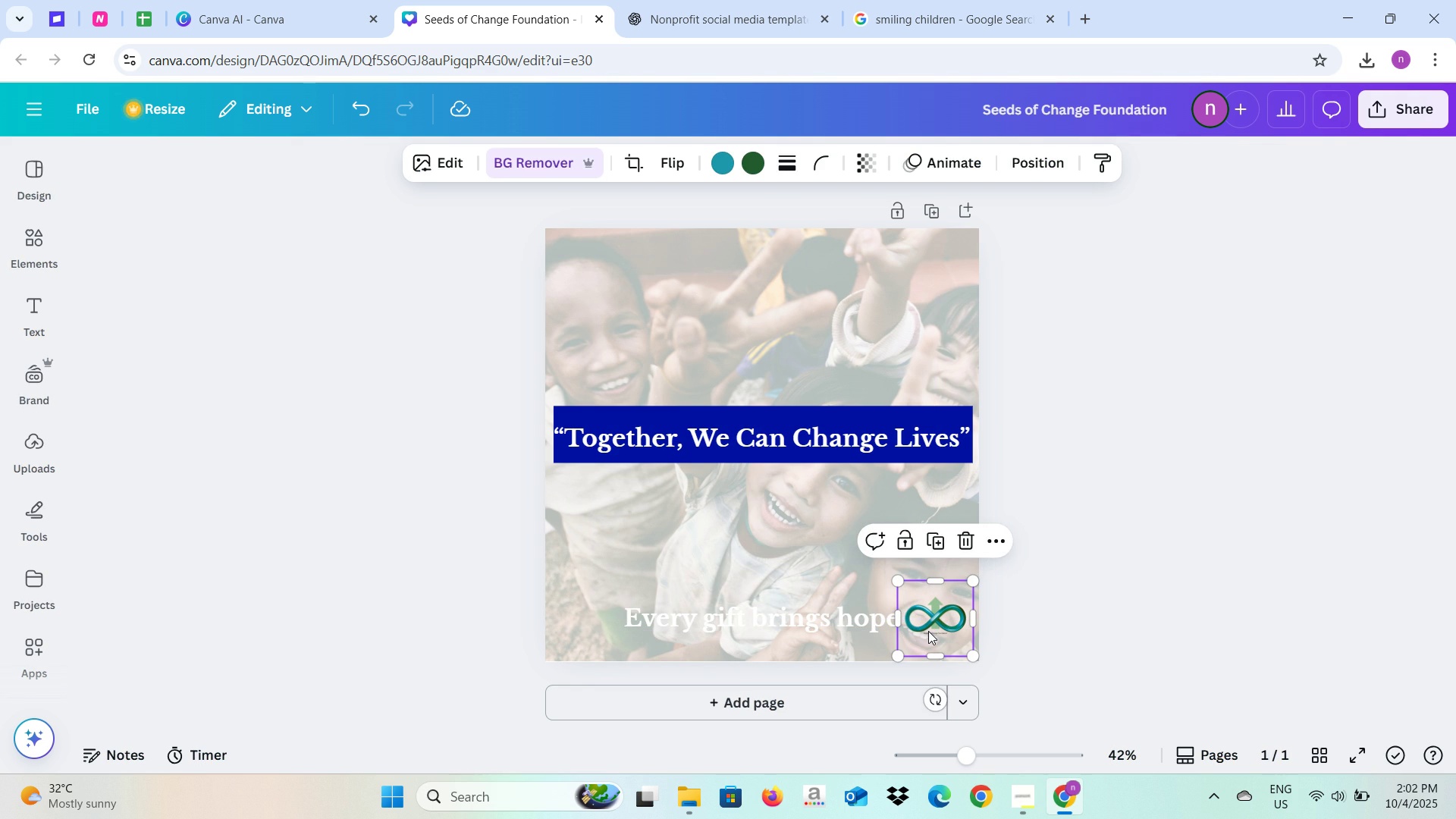 
left_click([1053, 602])
 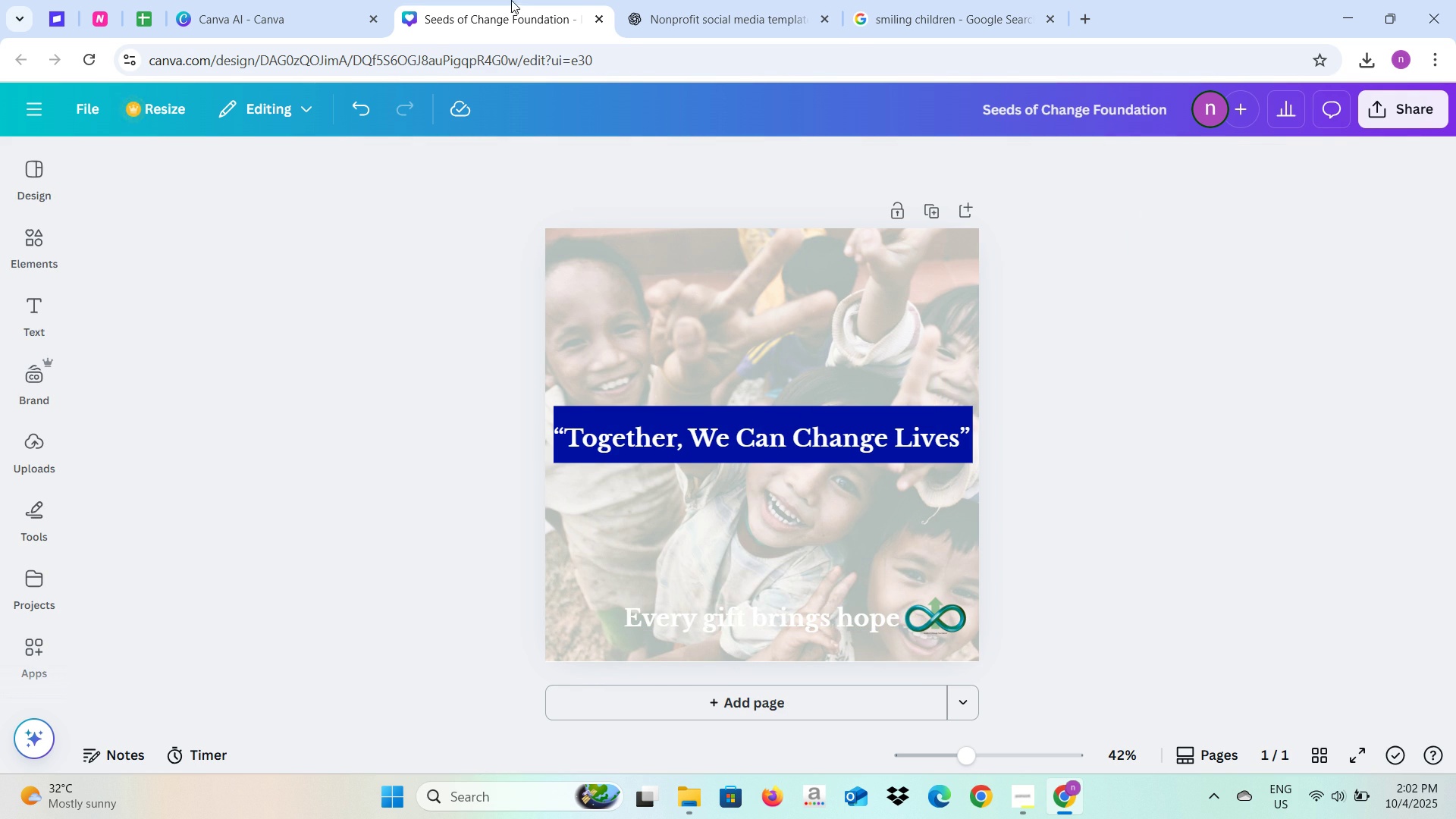 
left_click([620, 0])
 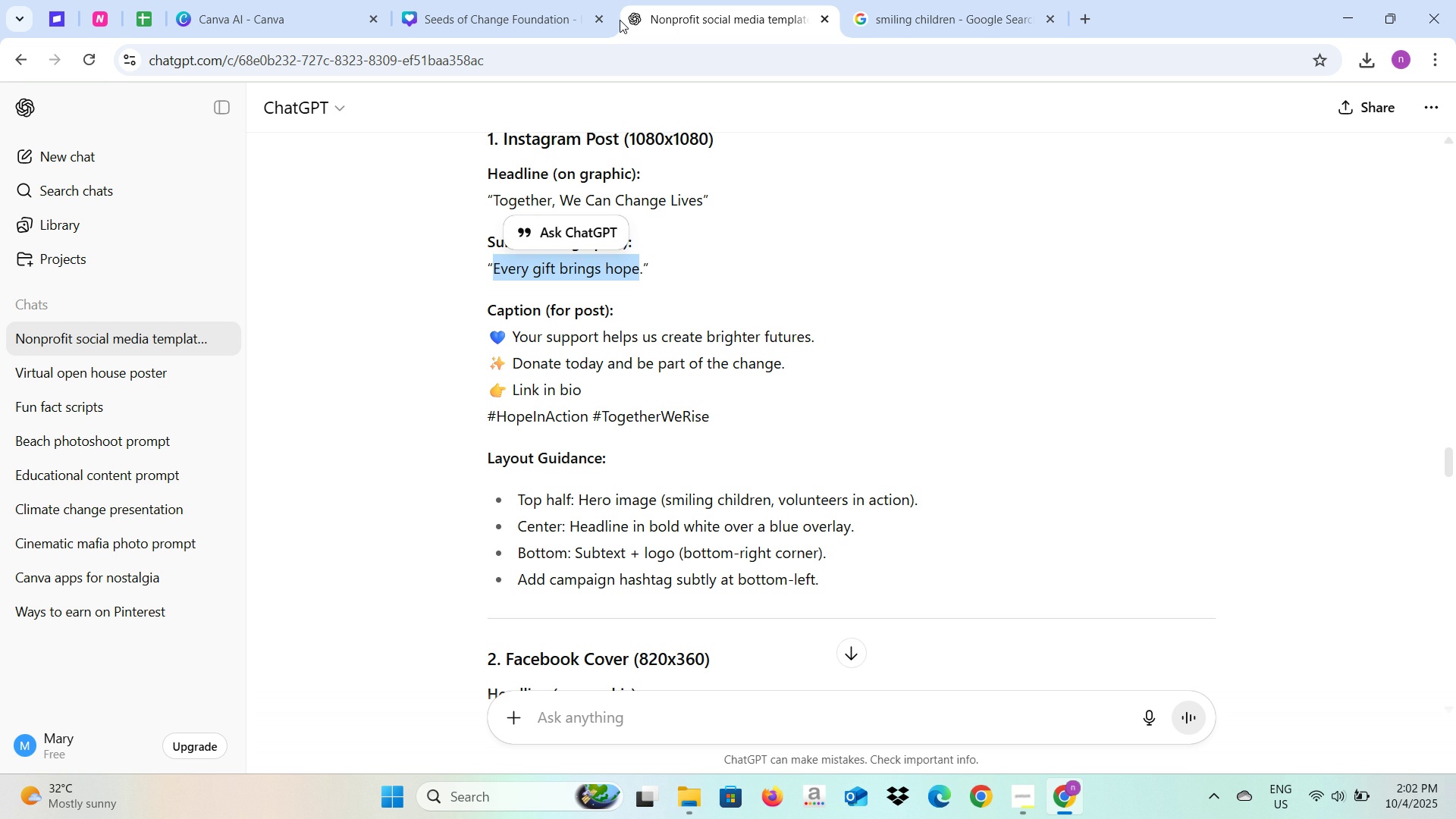 
wait(6.26)
 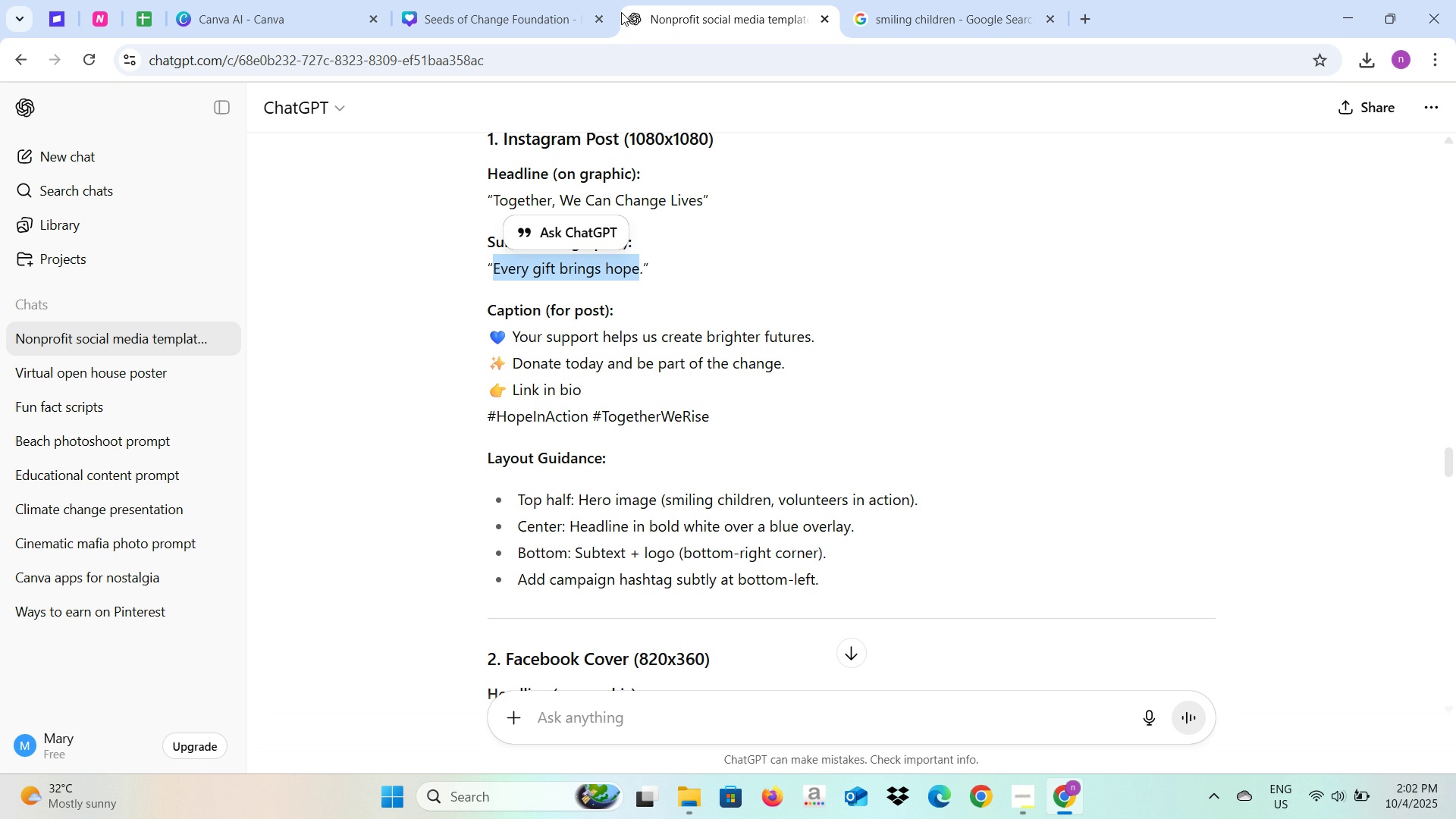 
left_click([431, 0])